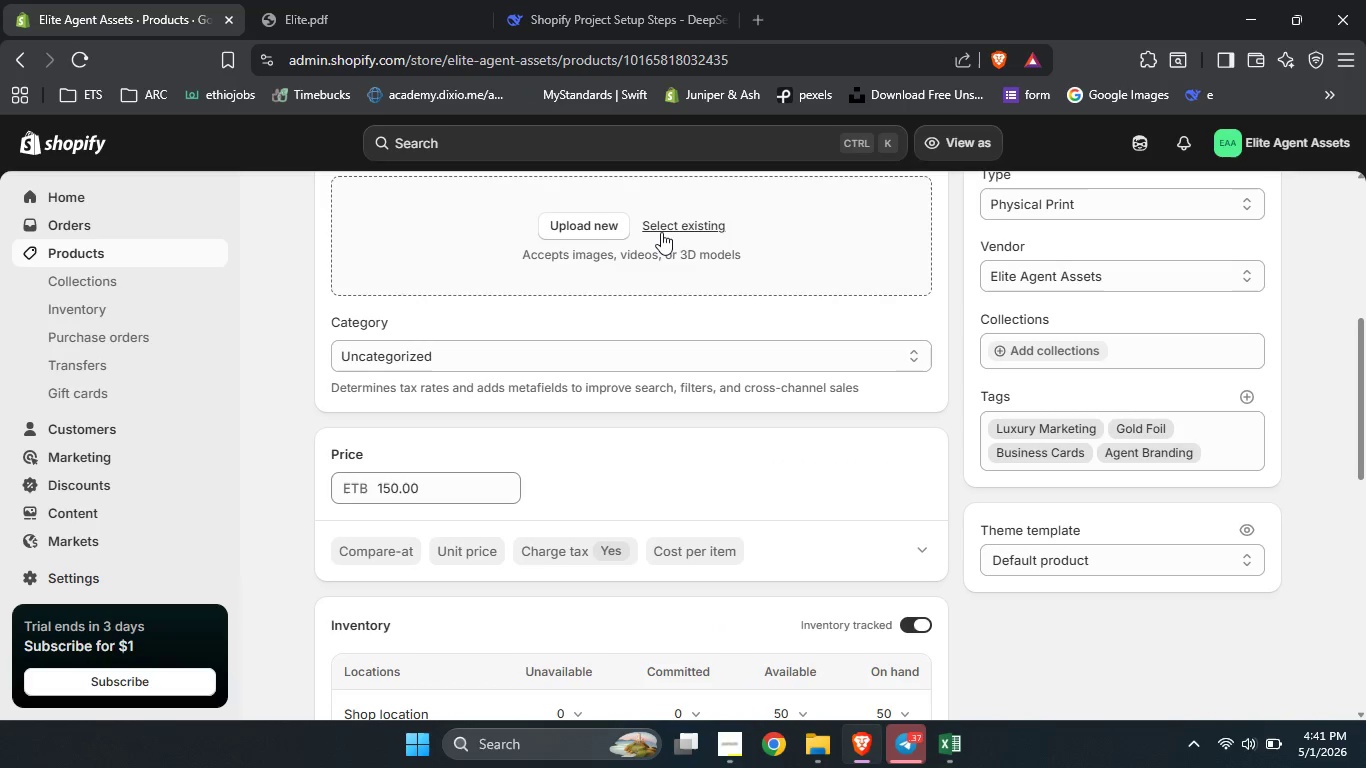 
left_click([663, 232])
 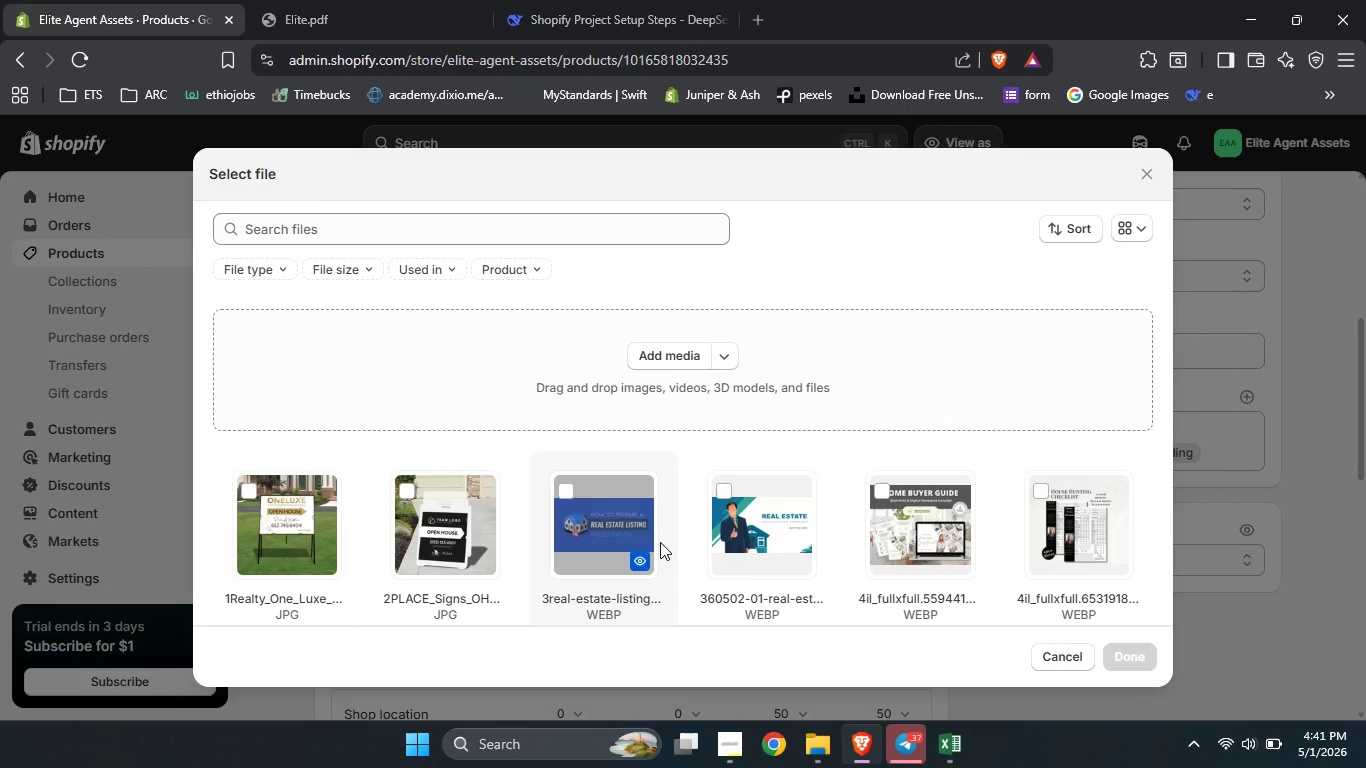 
scroll: coordinate [513, 538], scroll_direction: down, amount: 3.0